 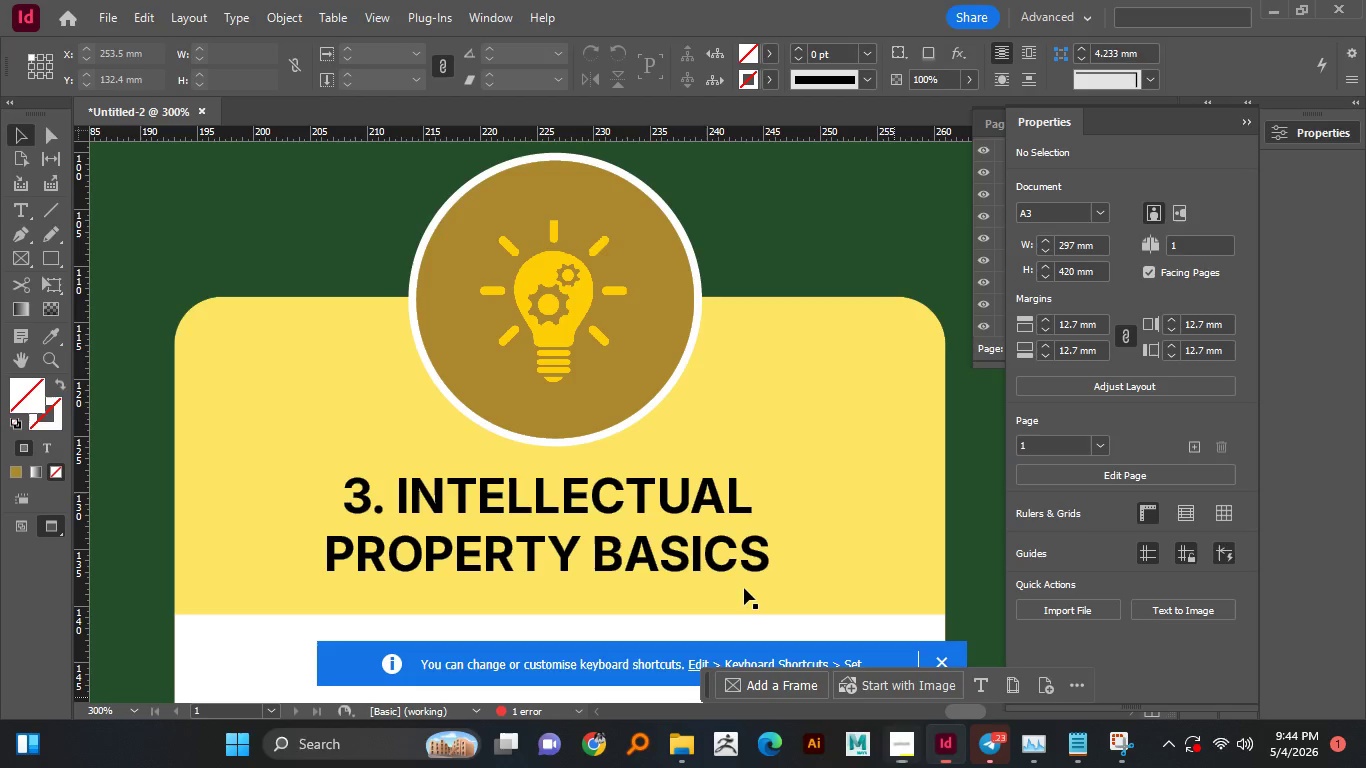 
key(Control+S)
 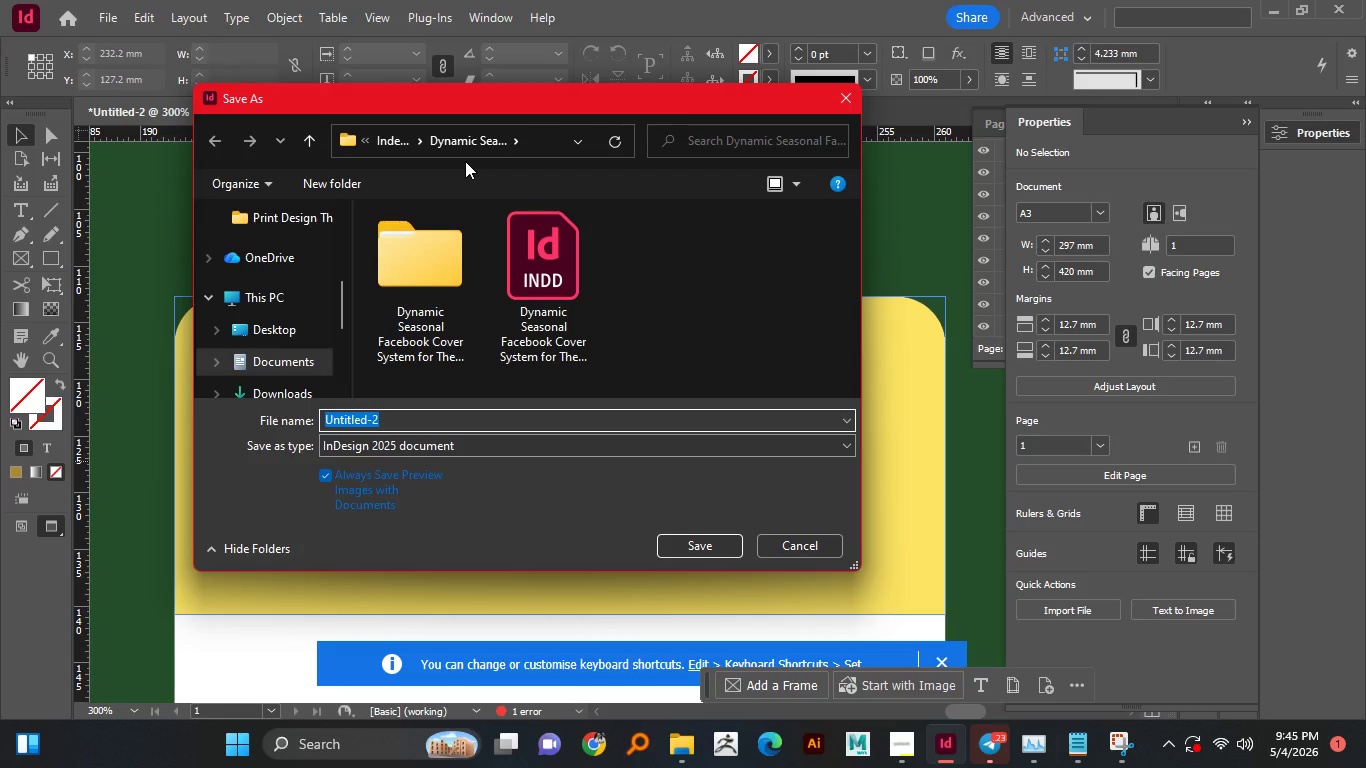 
wait(10.67)
 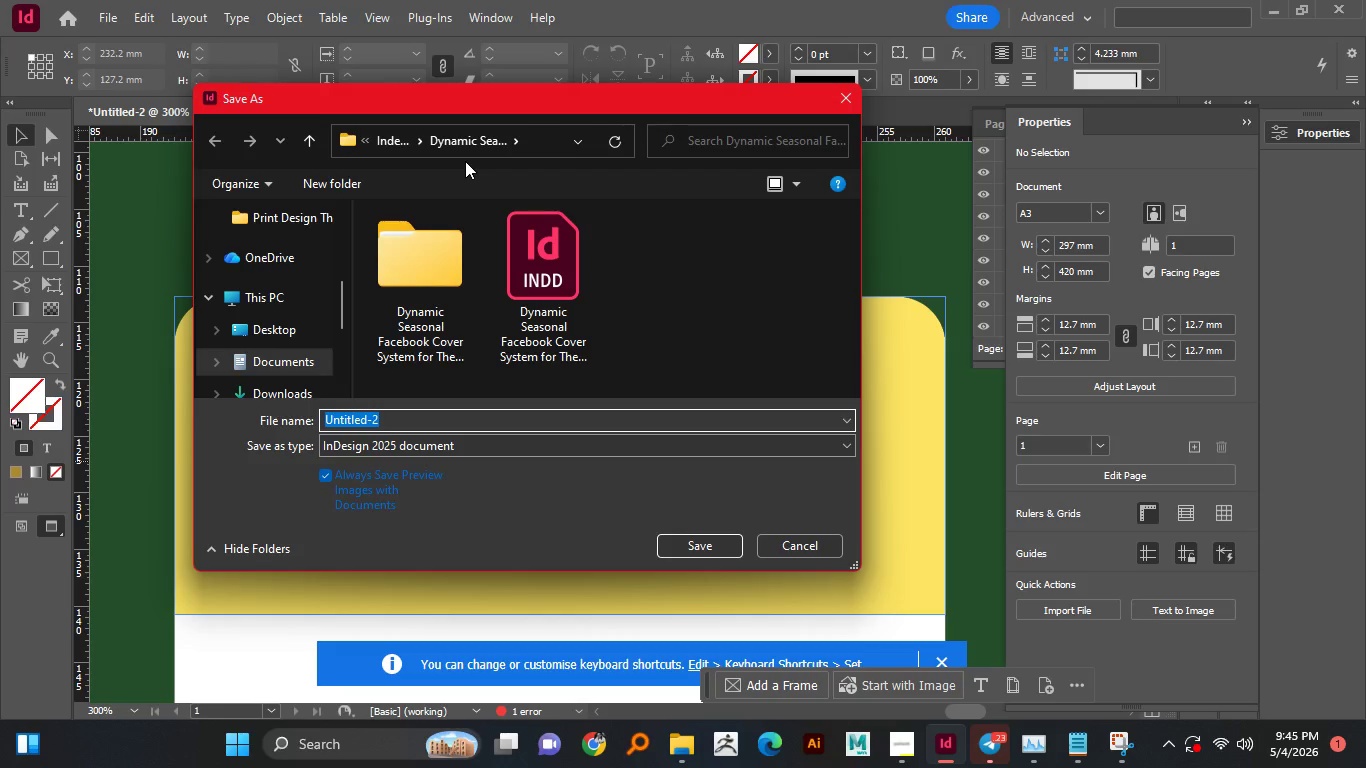 
double_click([422, 277])
 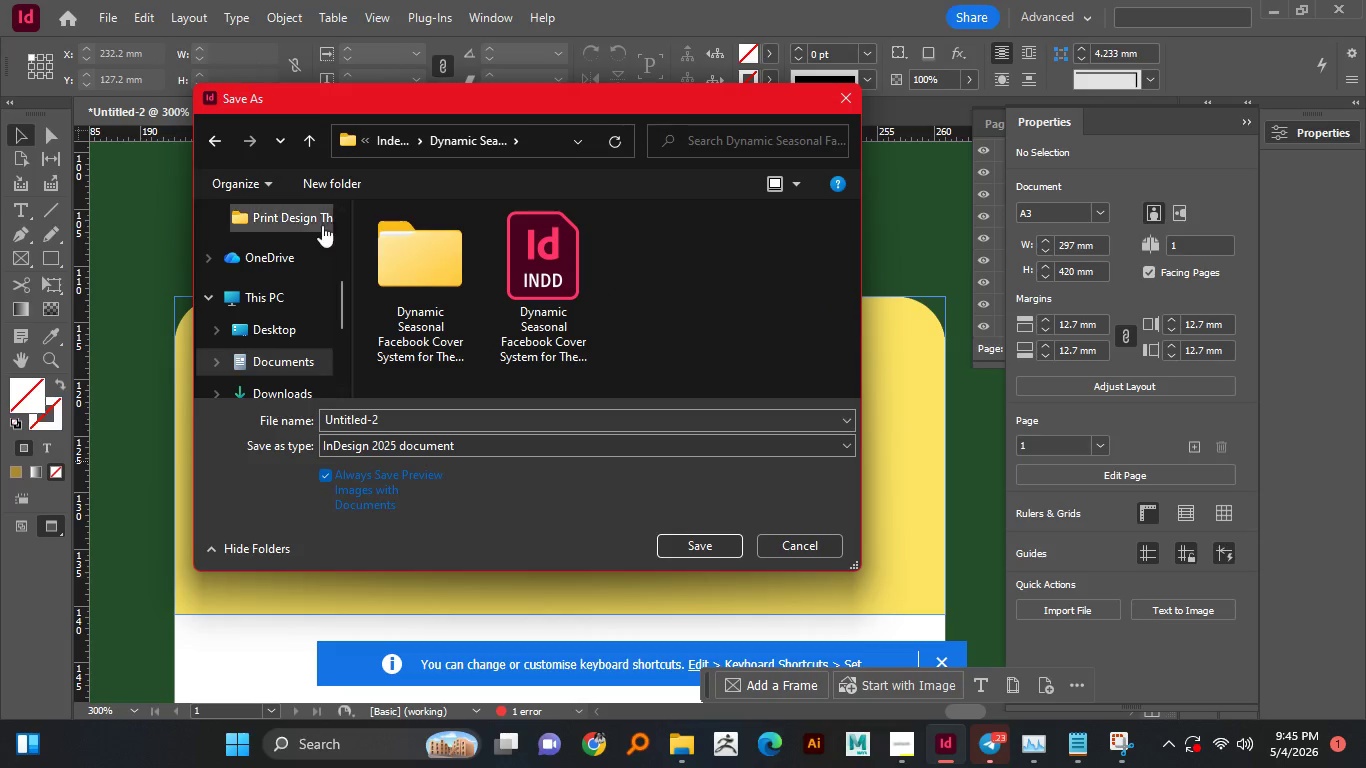 
left_click([309, 145])
 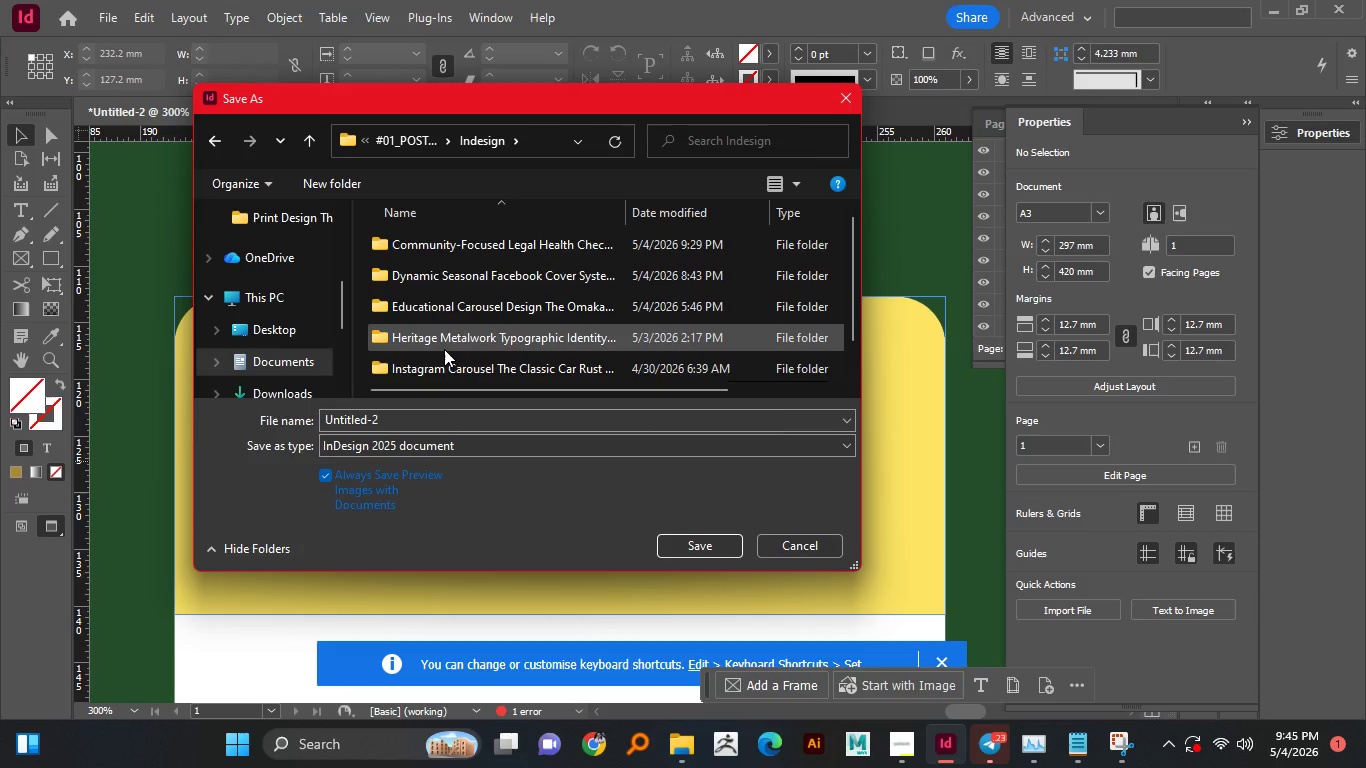 
scroll: coordinate [486, 332], scroll_direction: down, amount: 3.0
 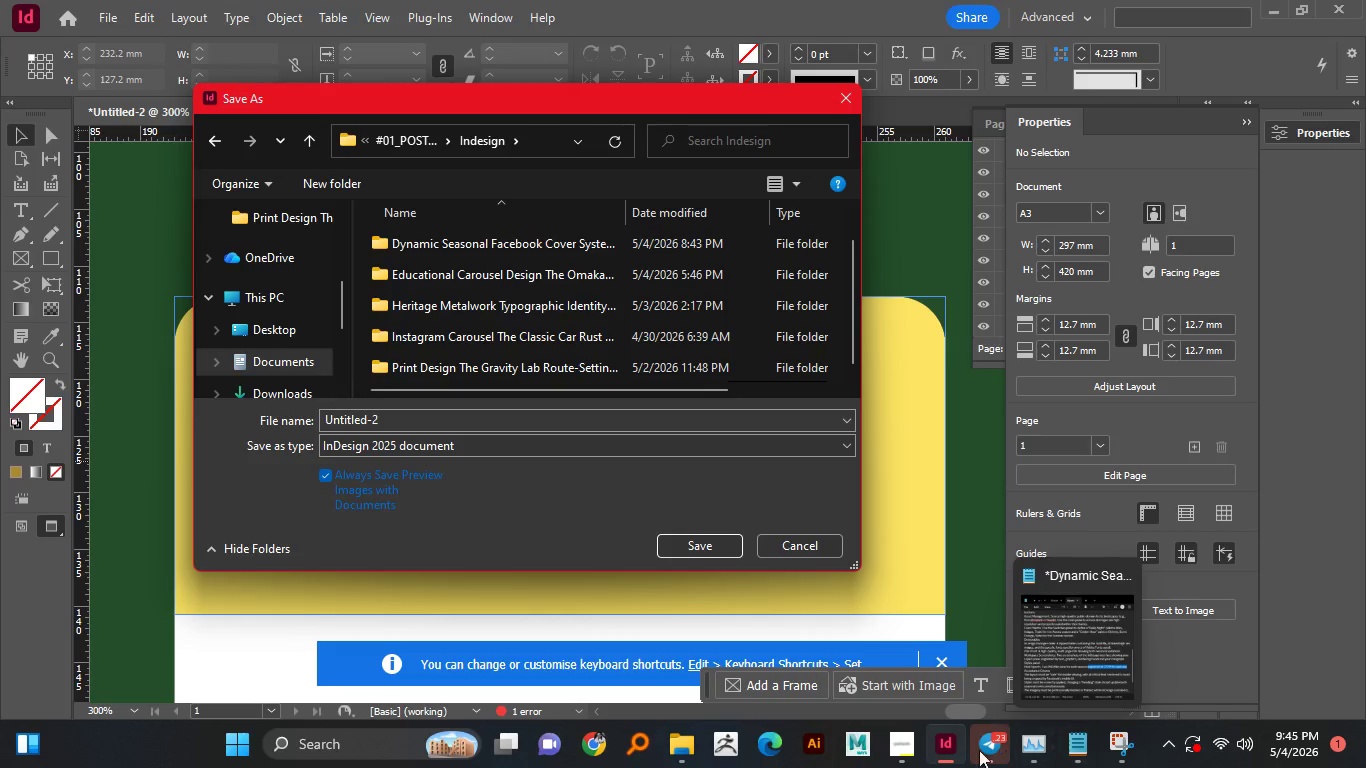 
left_click([910, 747])